 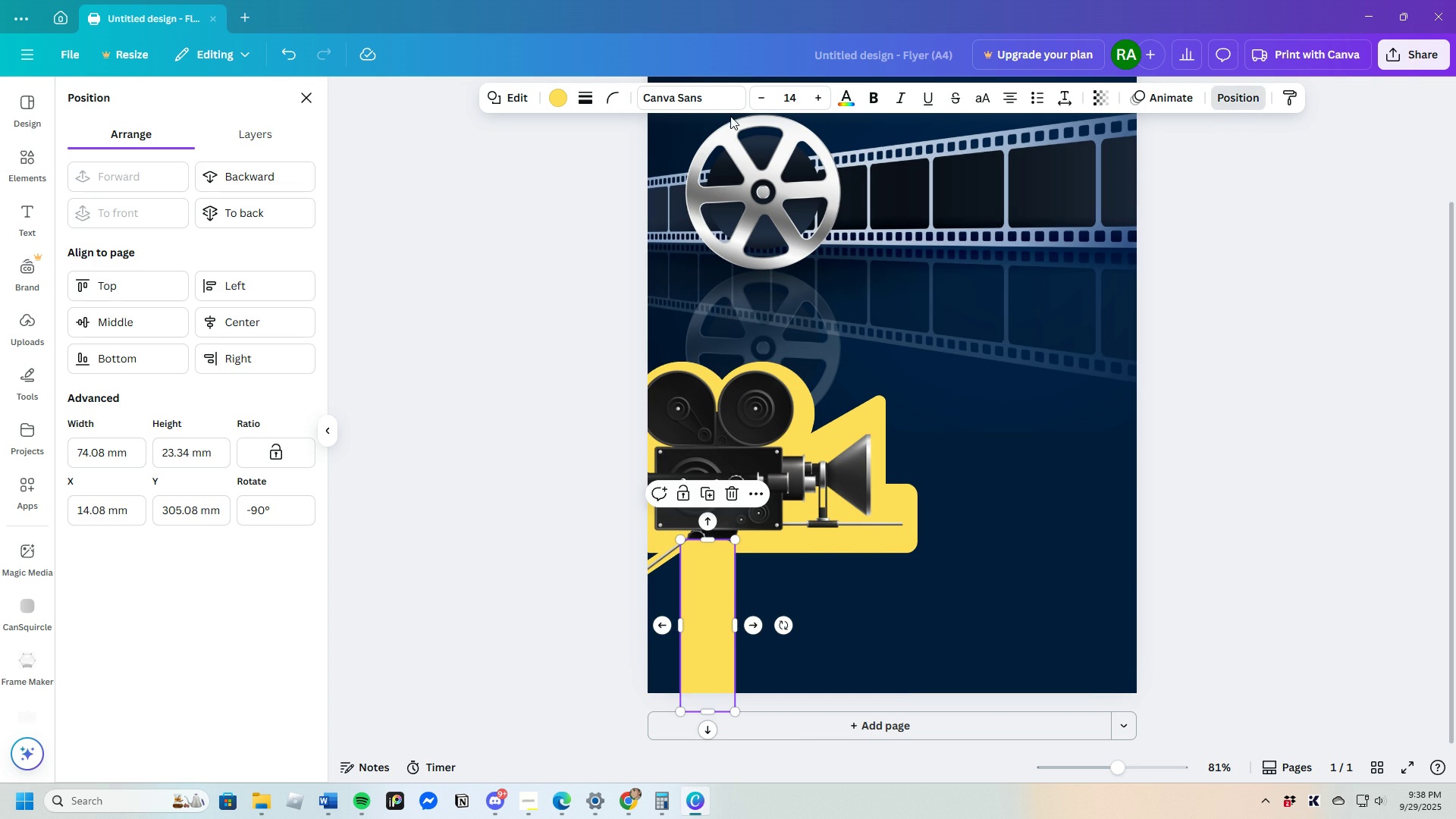 
left_click([264, 182])
 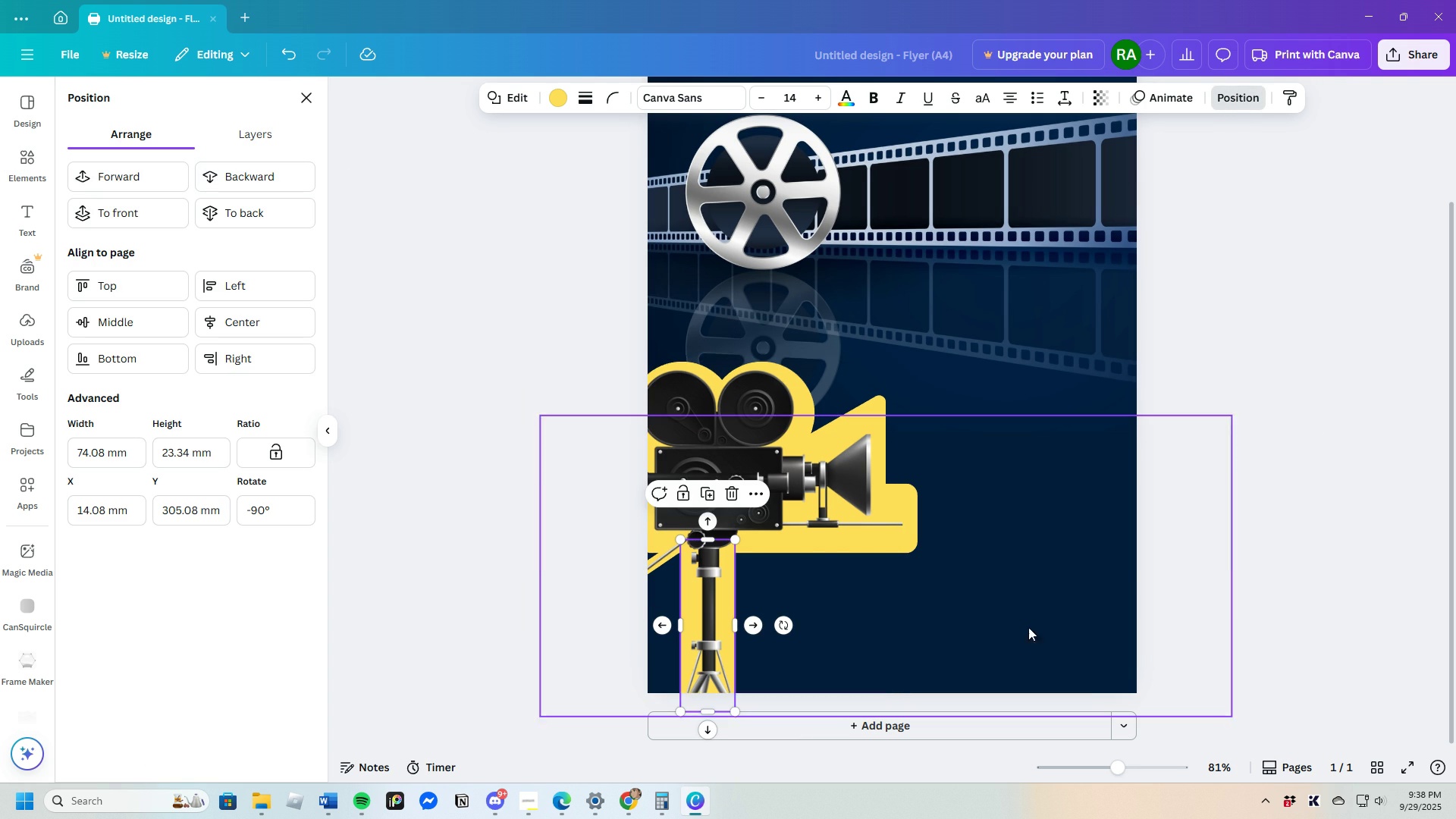 
left_click([1045, 622])
 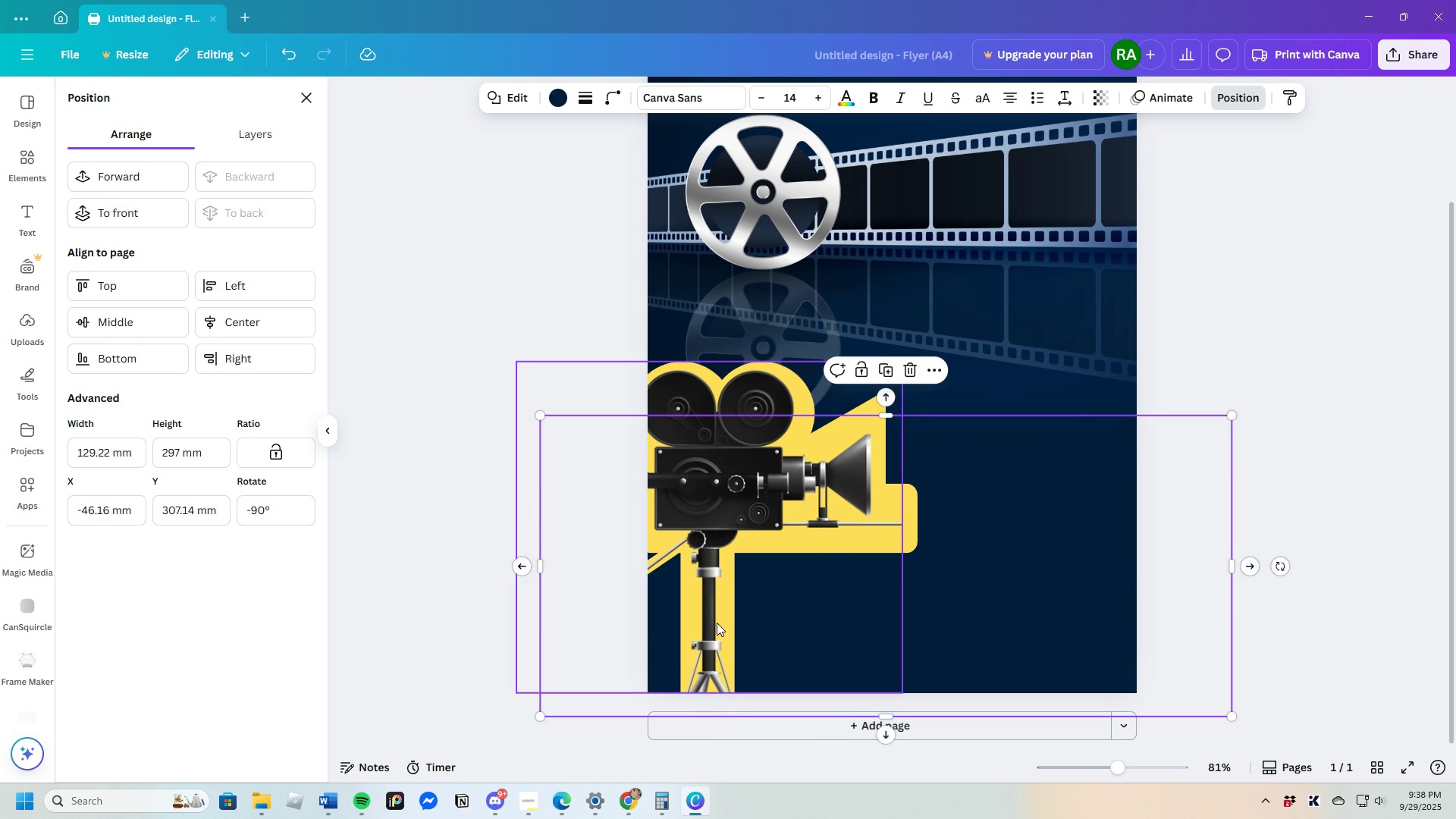 
left_click([715, 623])
 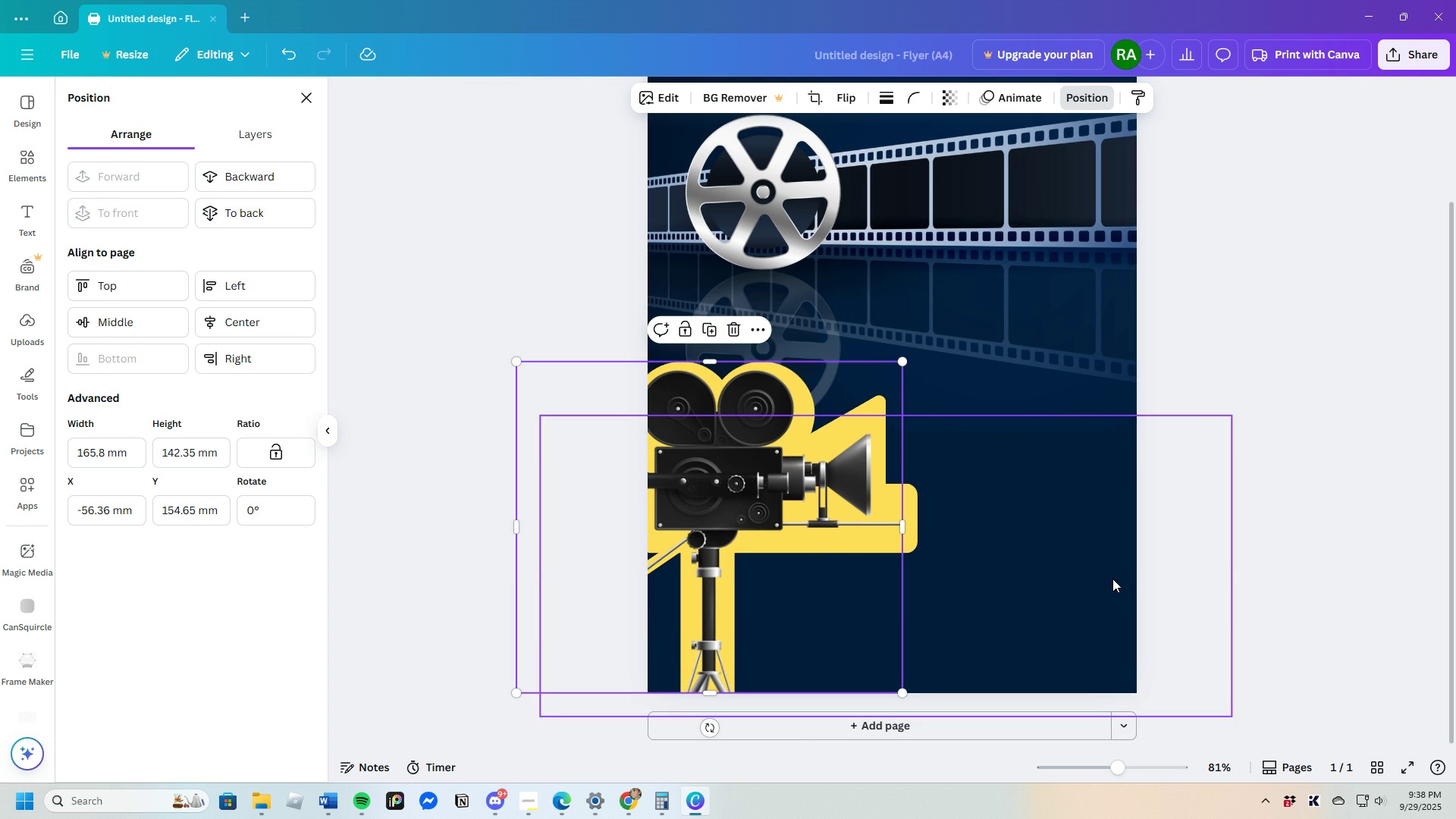 
left_click([1076, 569])
 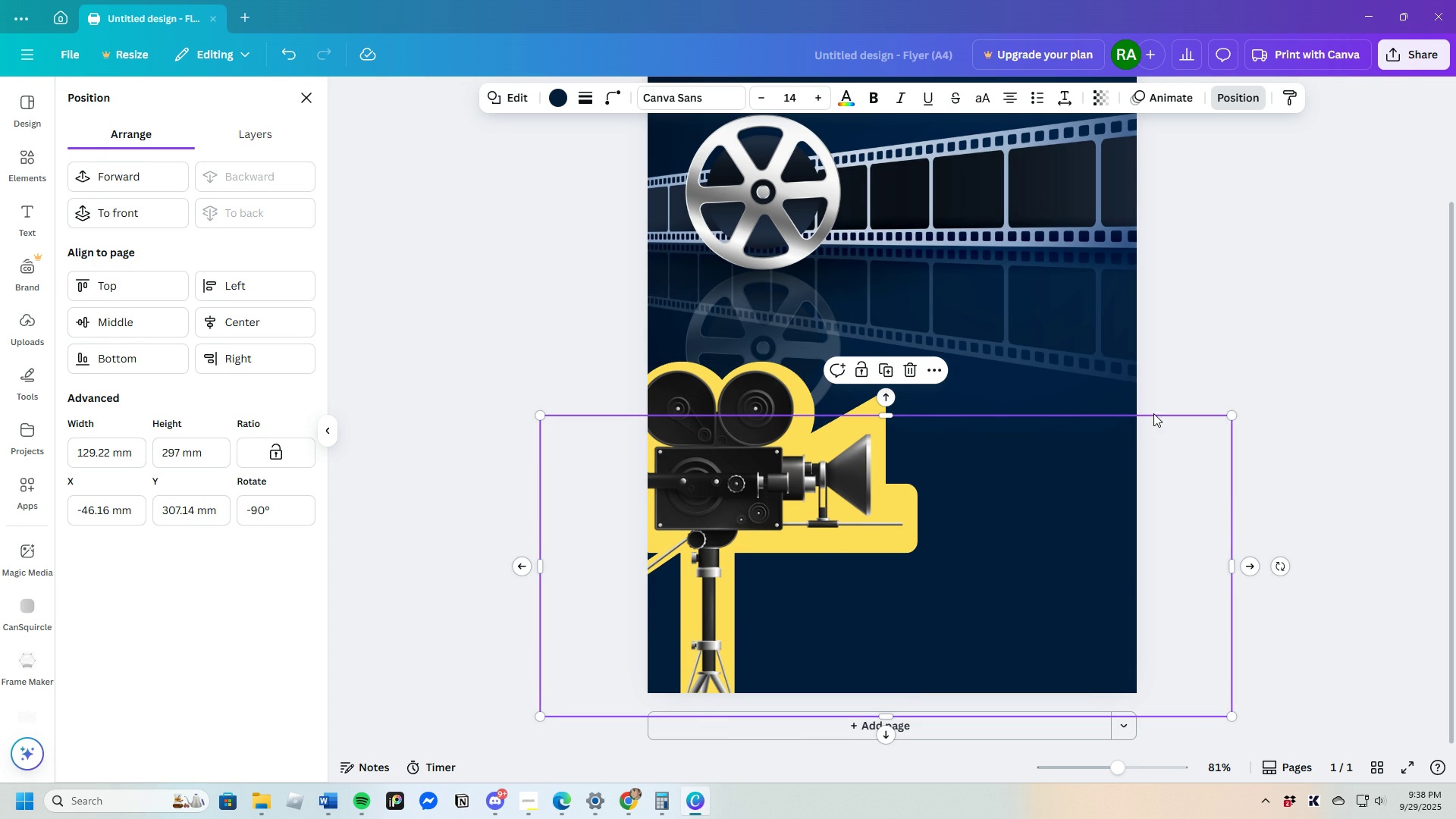 
left_click([1199, 343])
 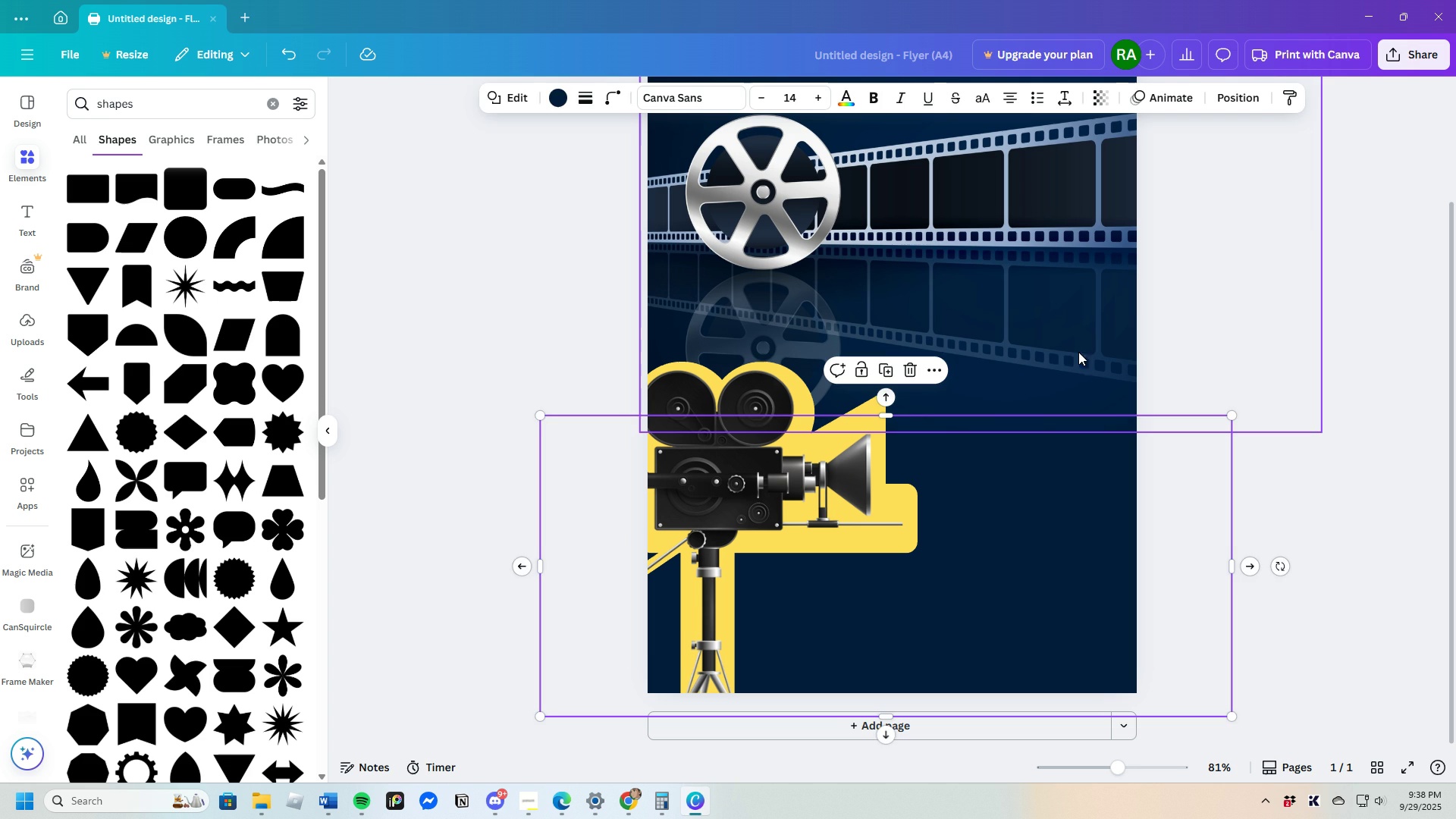 
left_click([1062, 360])
 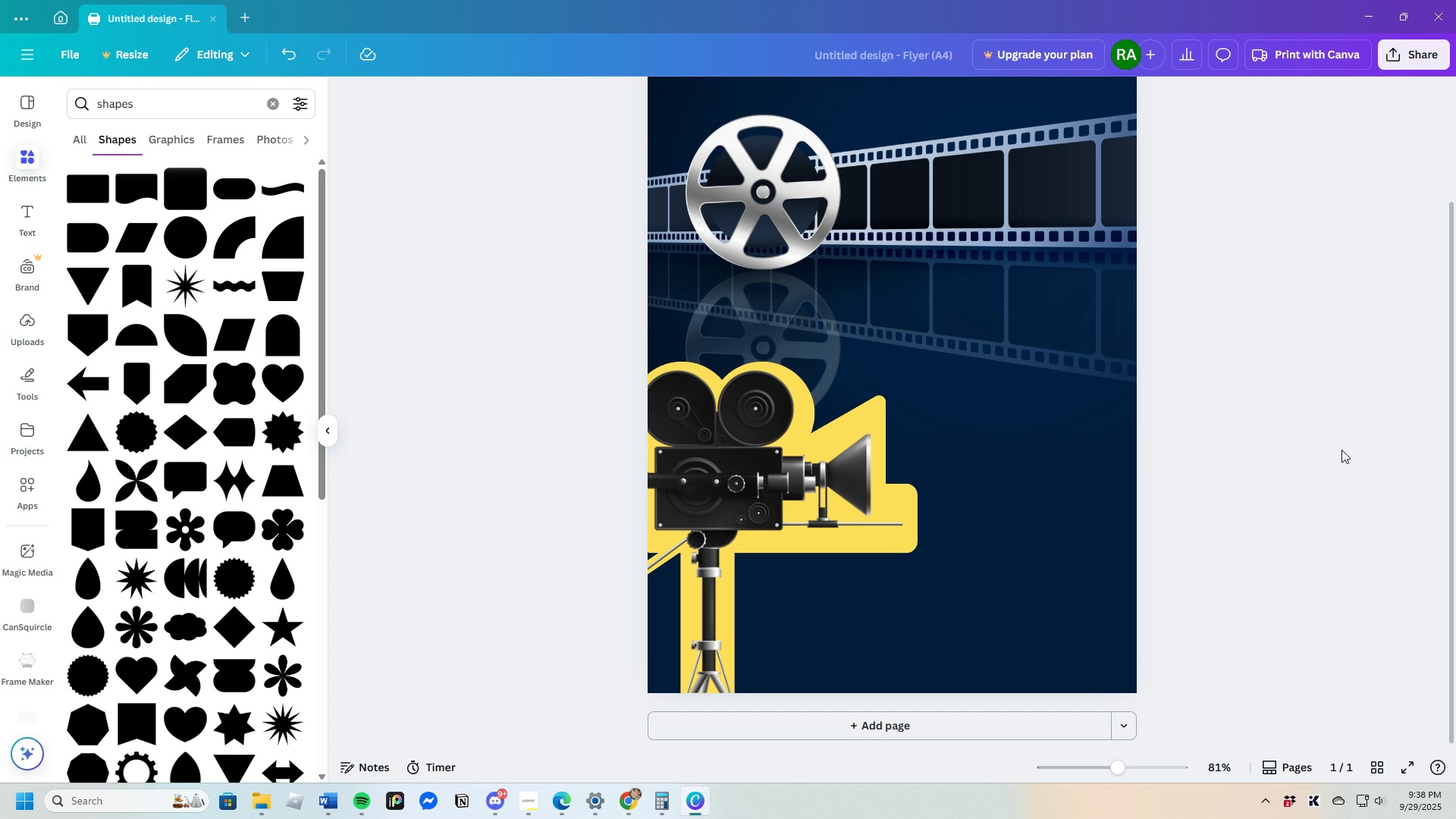 
wait(19.94)
 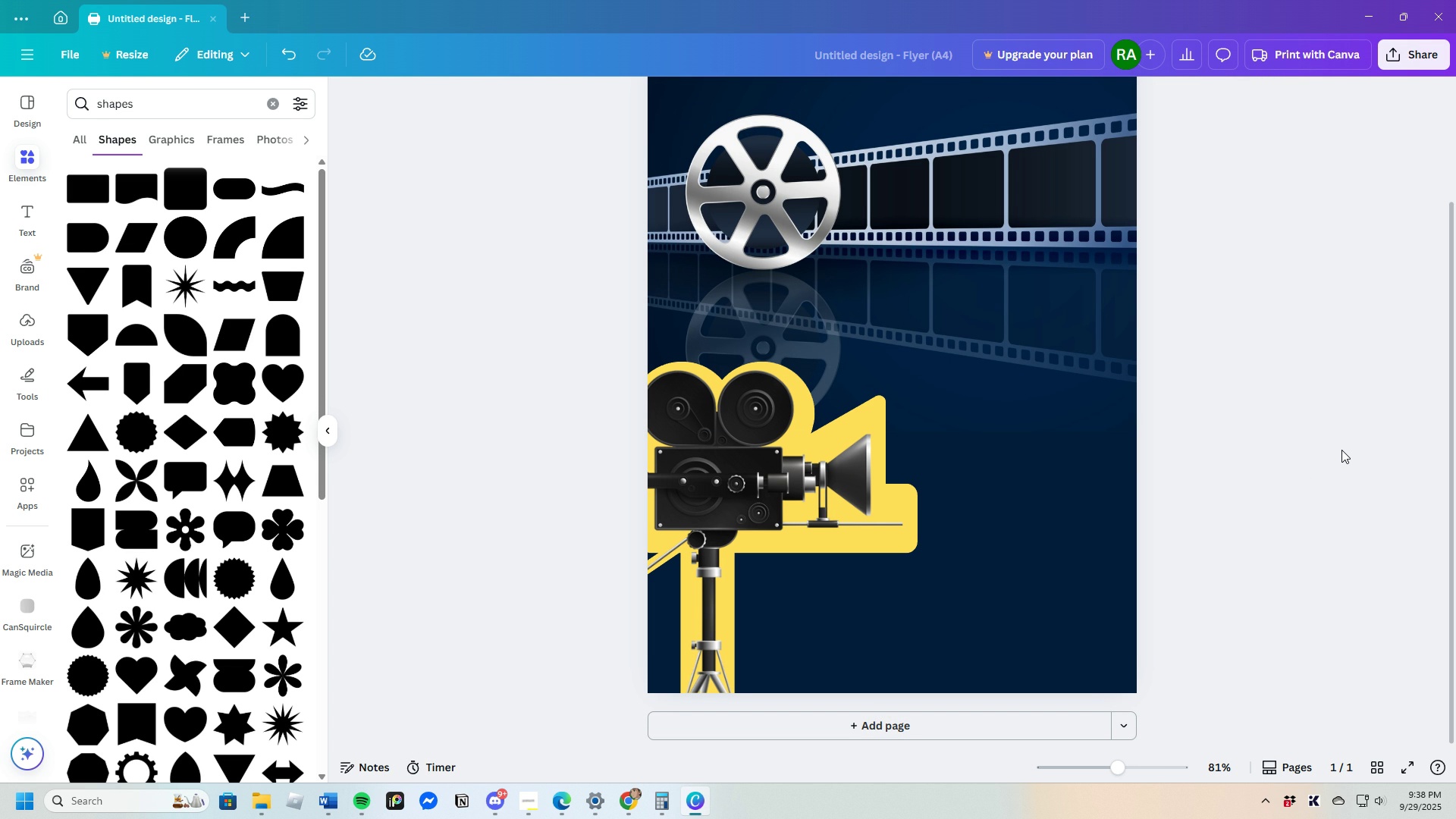 
scroll: coordinate [1096, 515], scroll_direction: up, amount: 1.0
 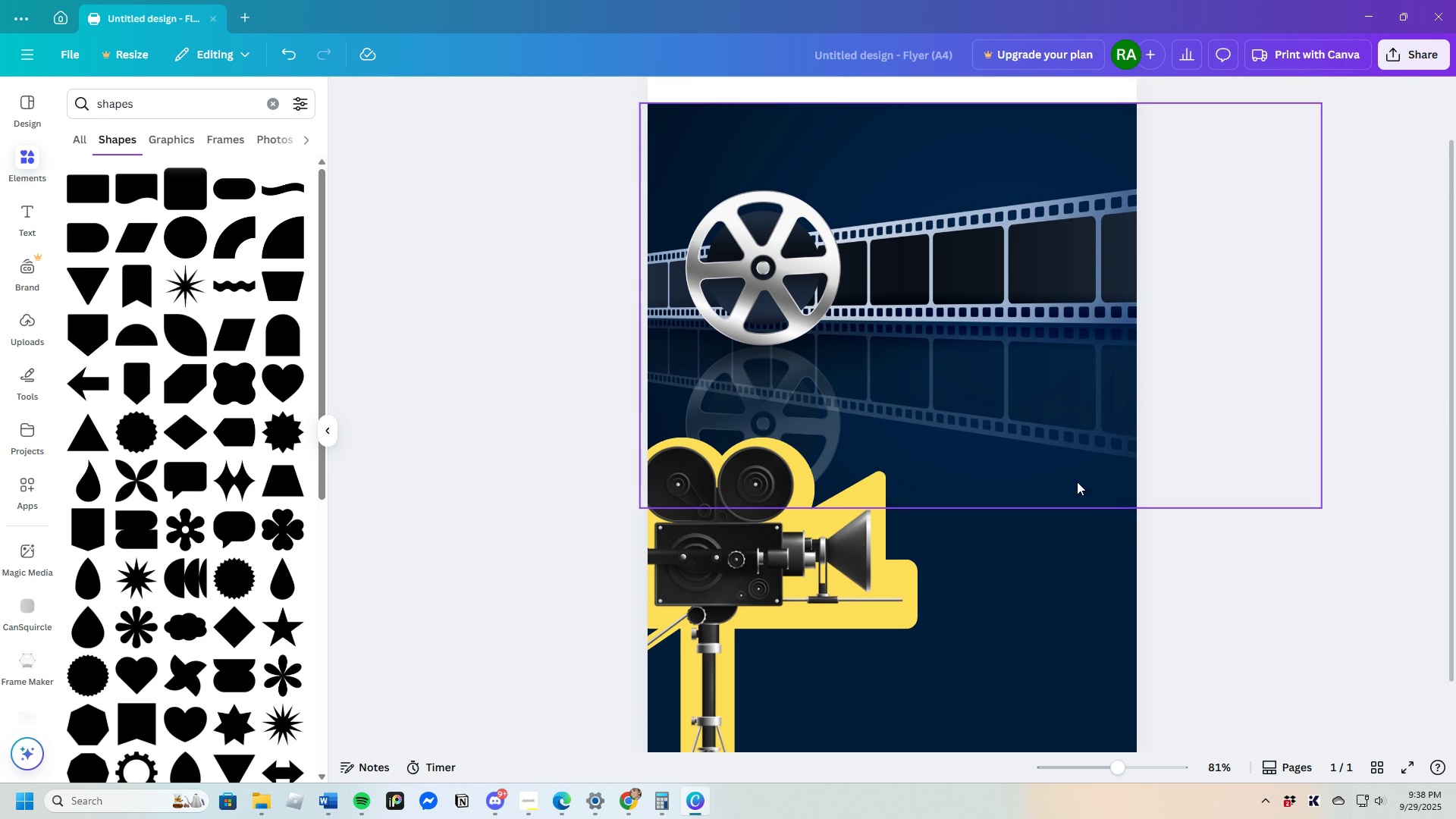 
scroll: coordinate [1023, 404], scroll_direction: down, amount: 2.0
 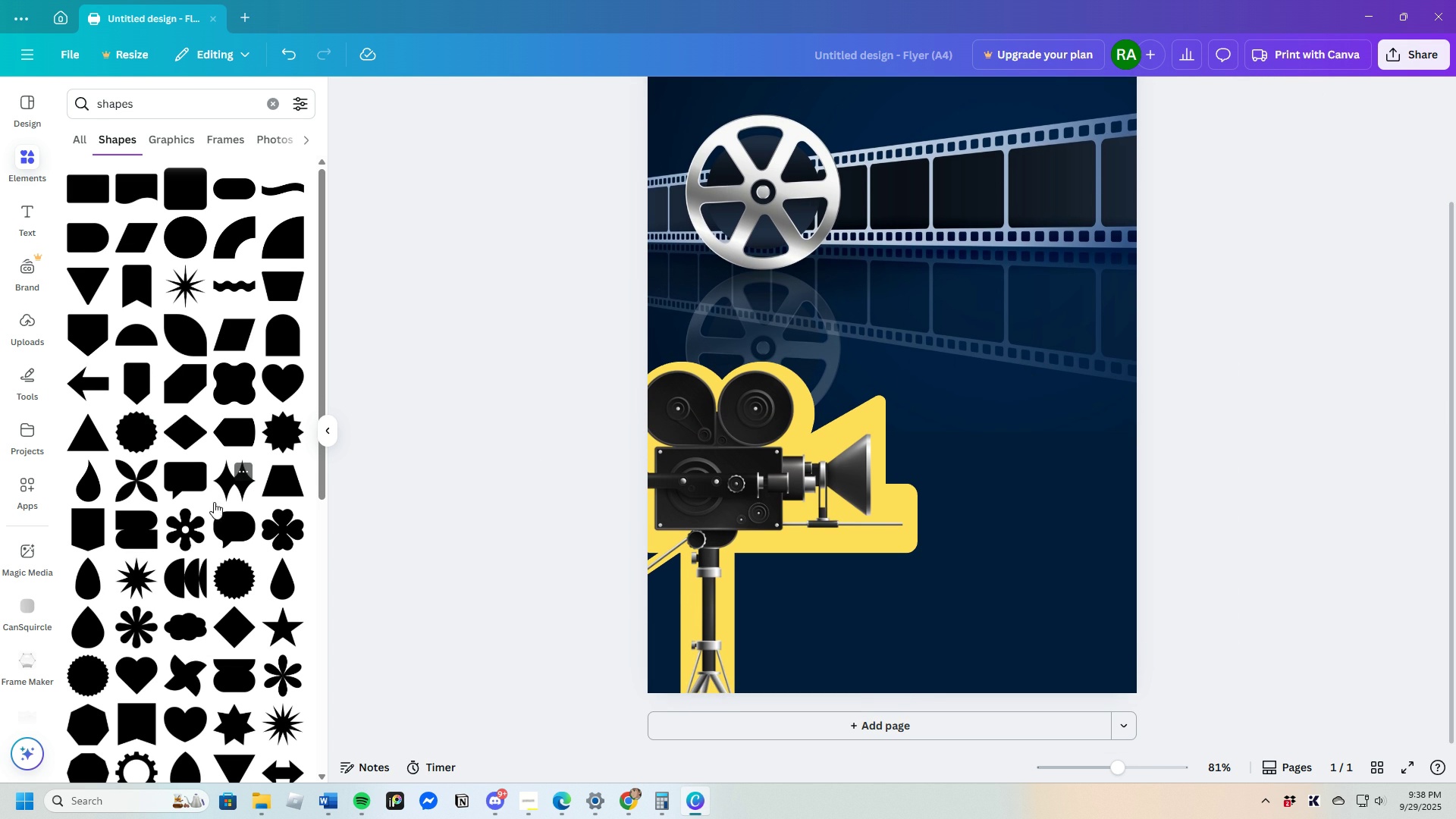 
wait(6.6)
 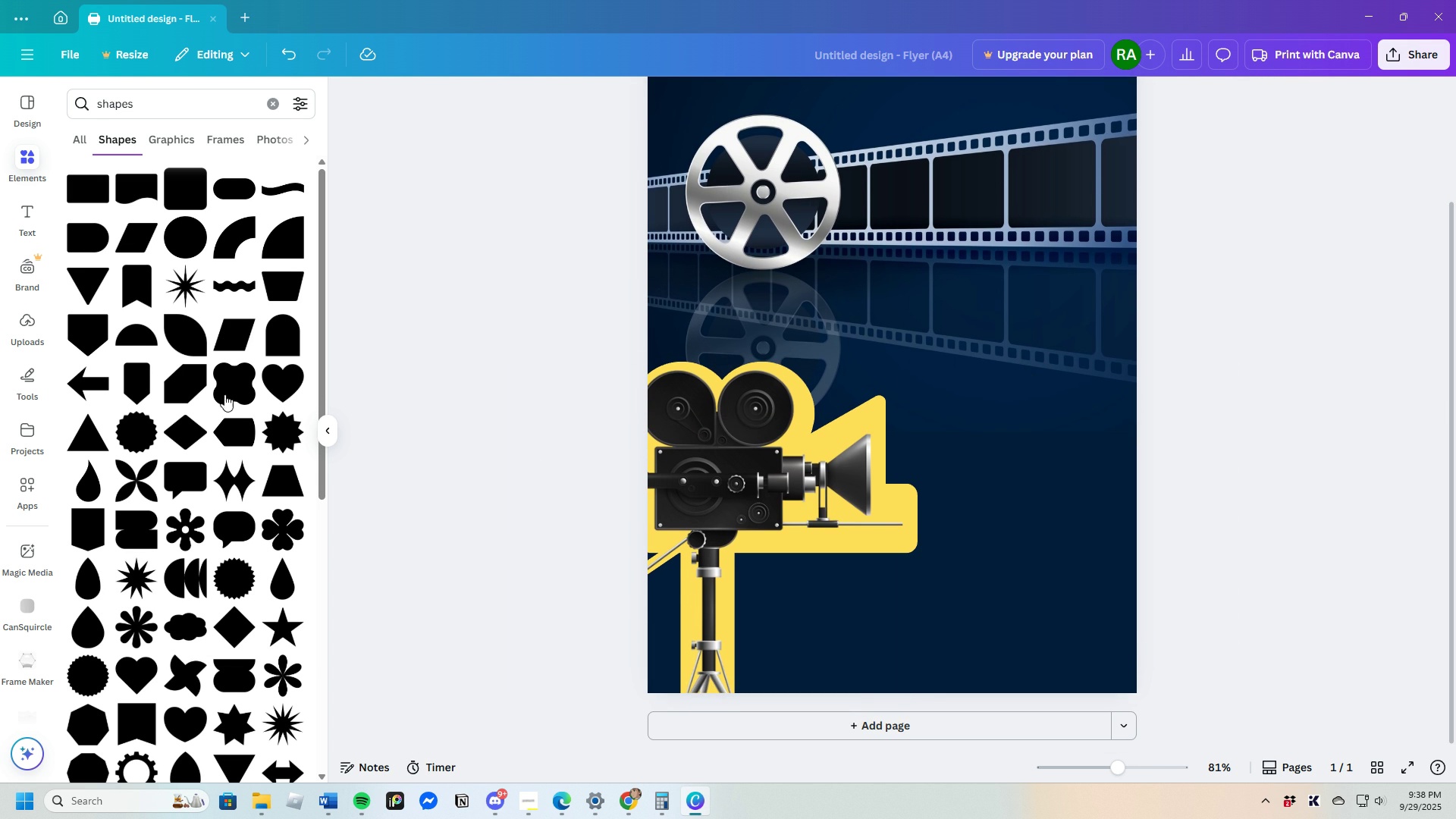 
scroll: coordinate [183, 643], scroll_direction: down, amount: 5.0
 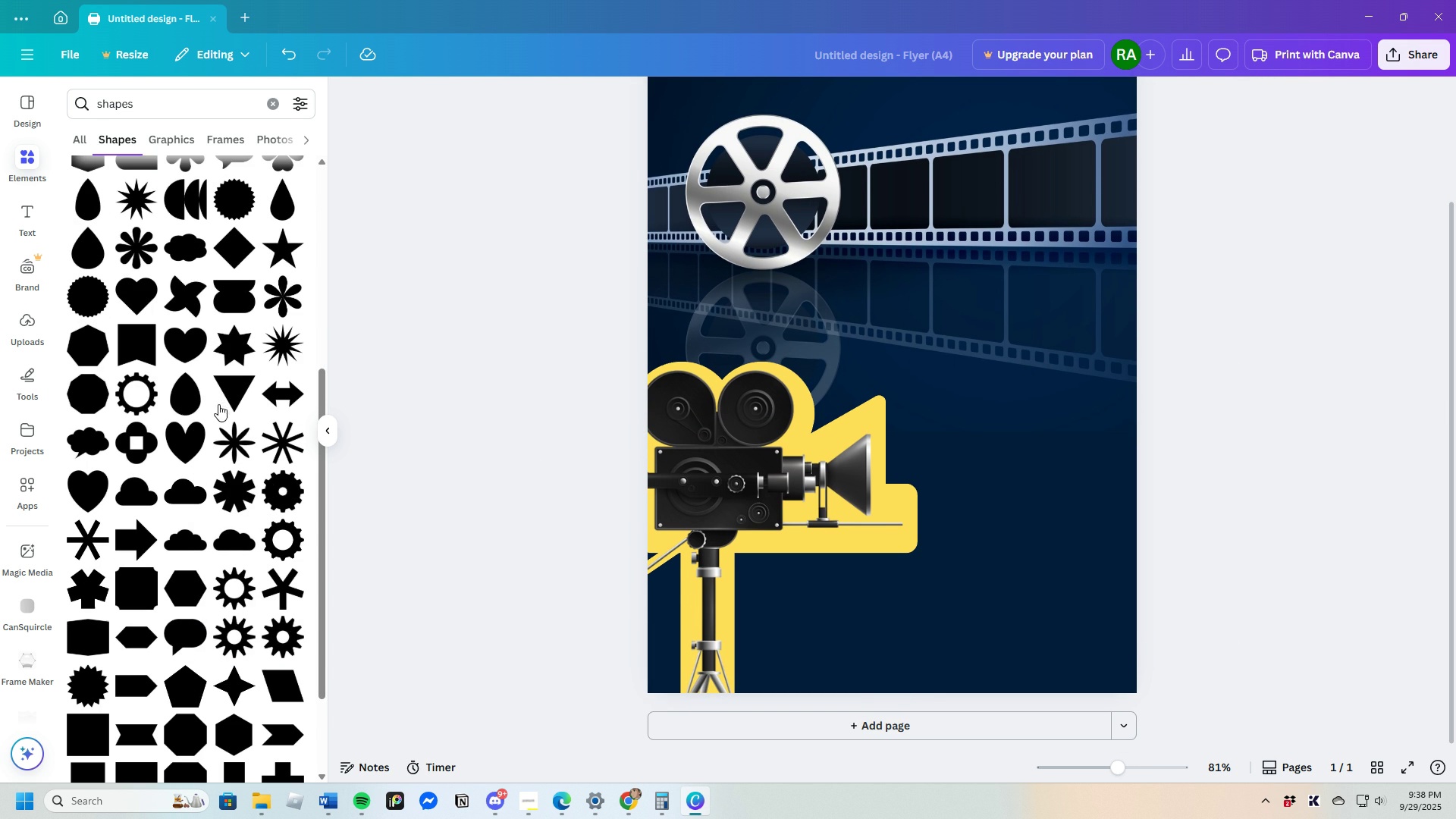 
left_click([231, 388])
 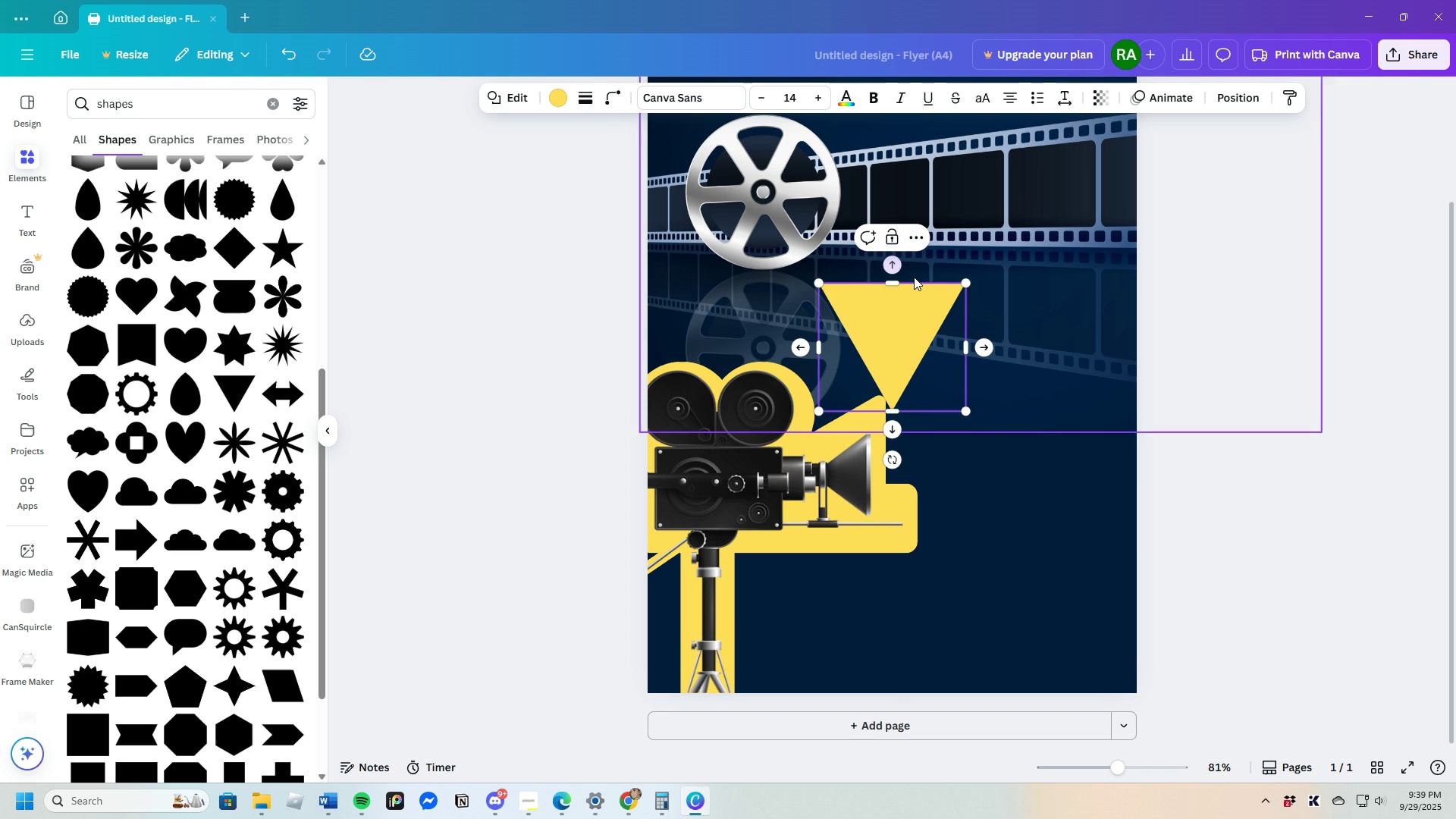 
key(Control+ControlLeft)